 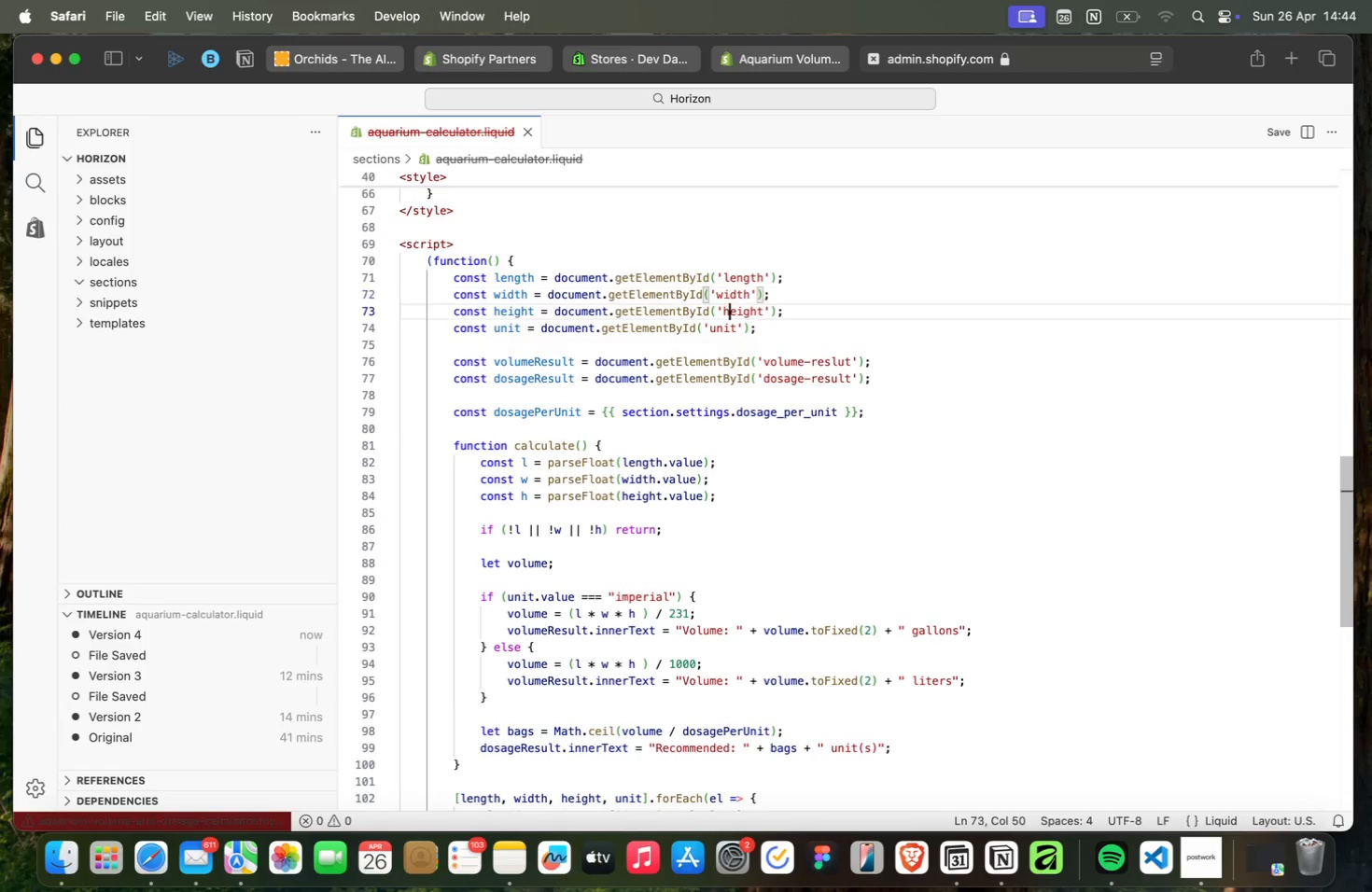 
key(ArrowDown)
 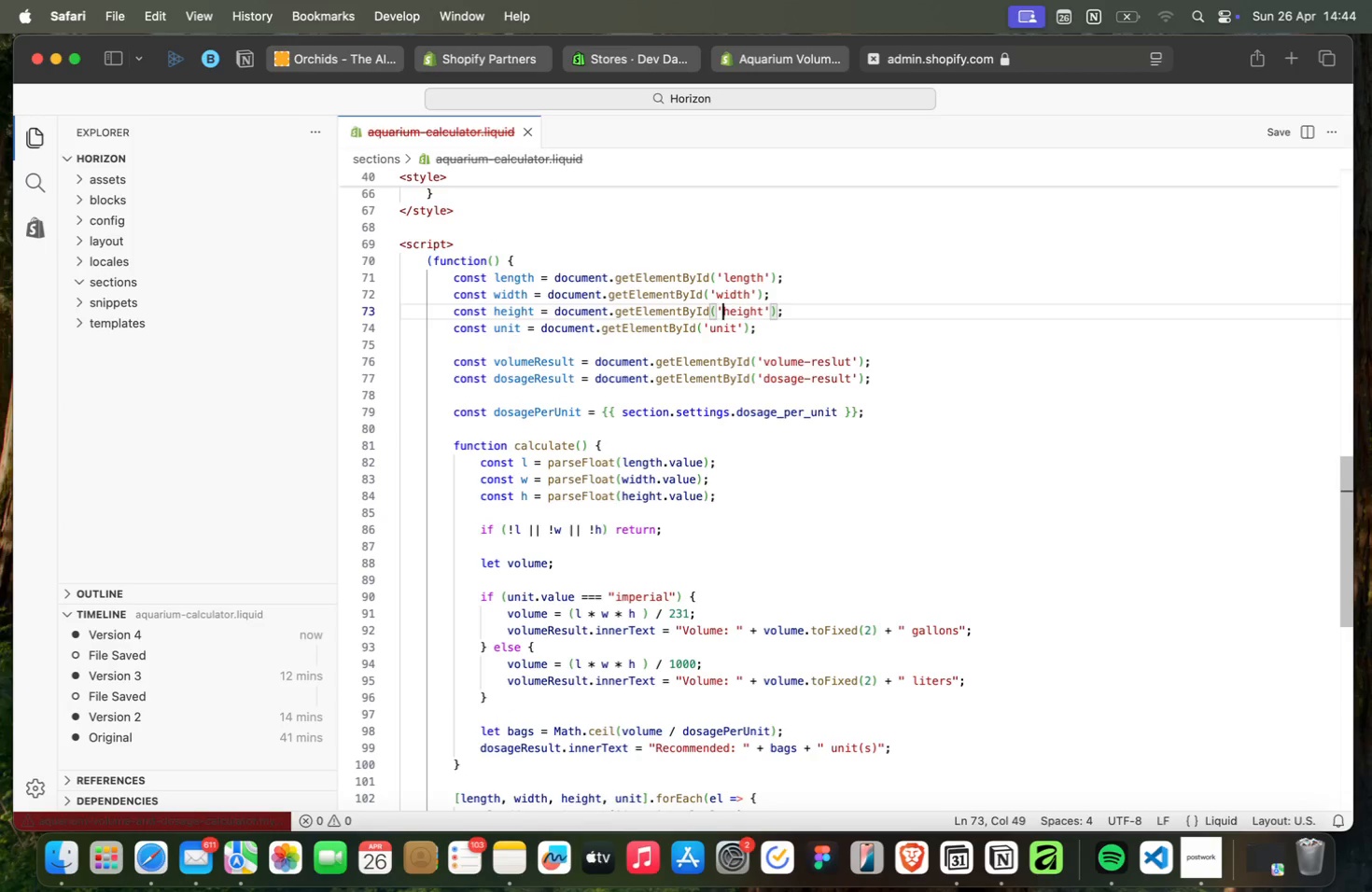 
key(ArrowLeft)
 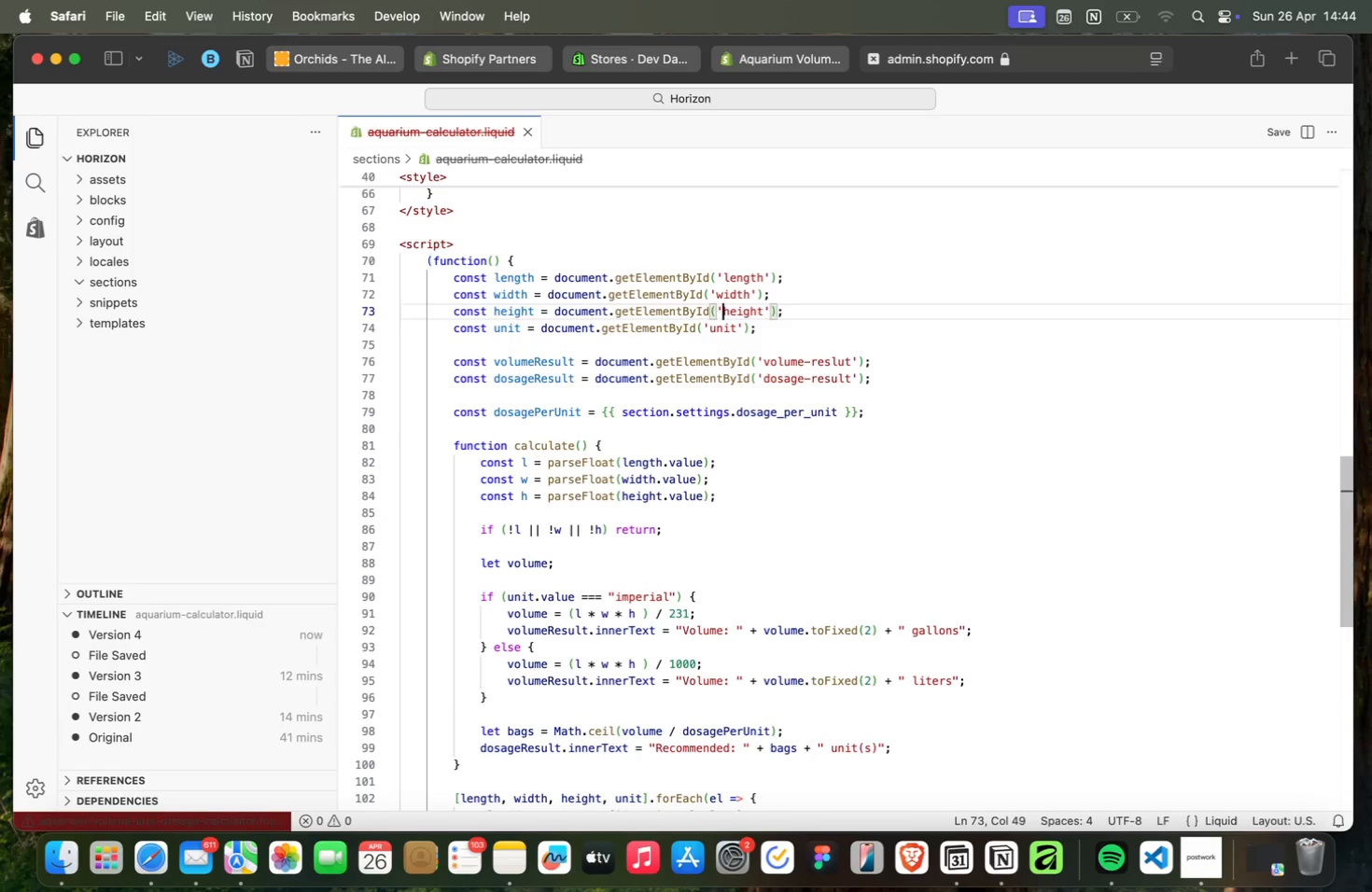 
key(ArrowUp)
 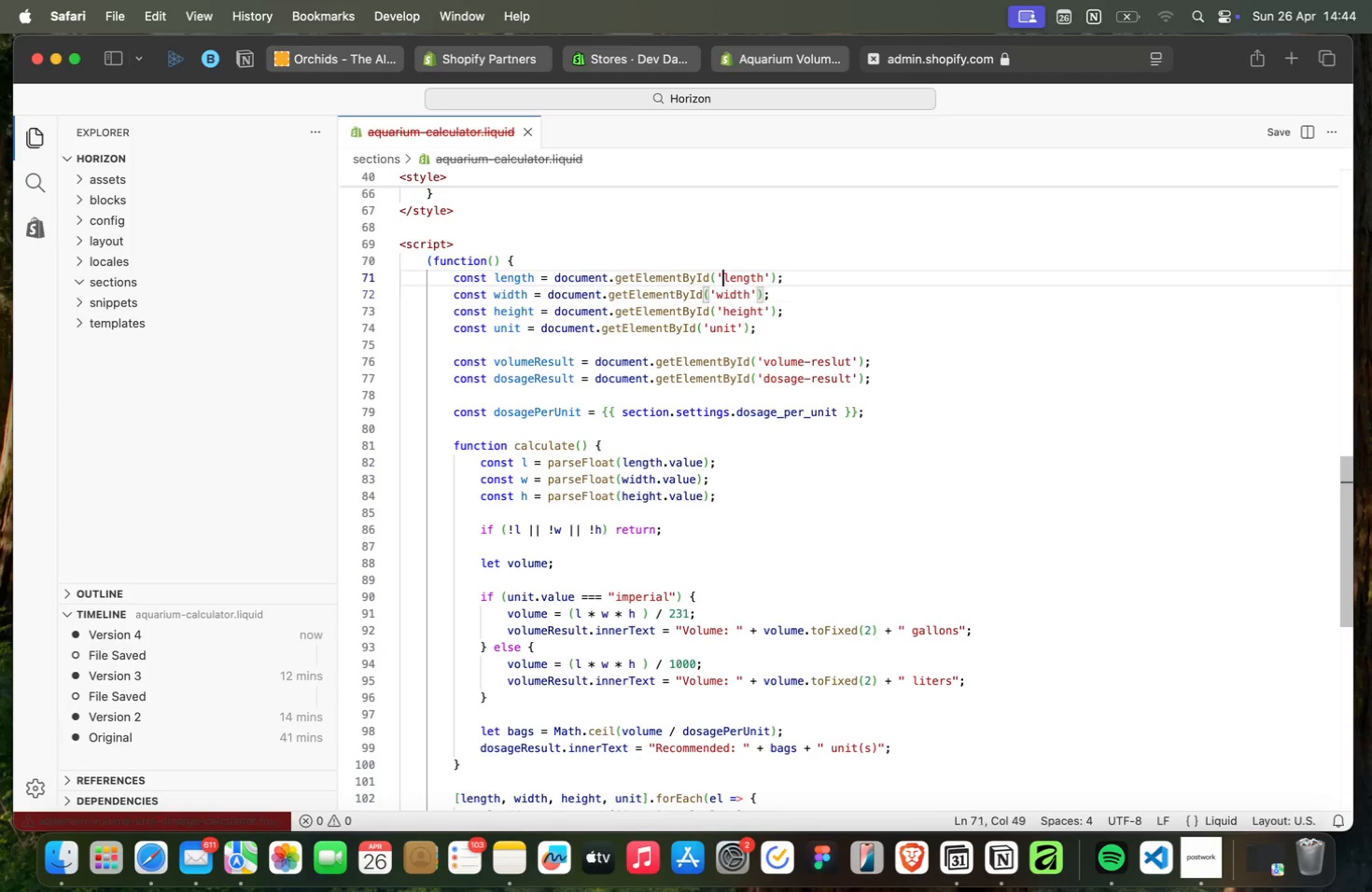 
key(ArrowUp)
 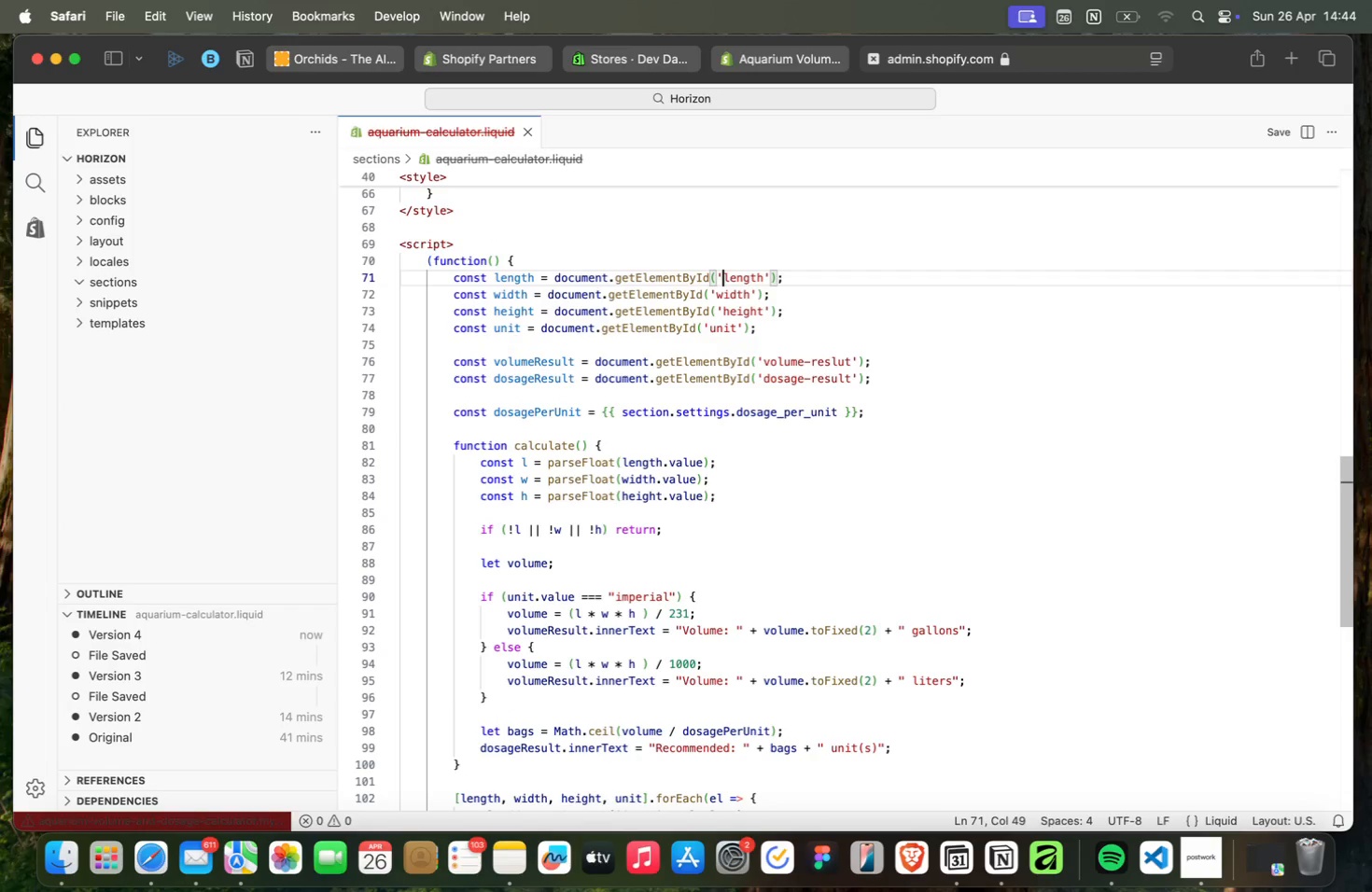 
key(ArrowRight)
 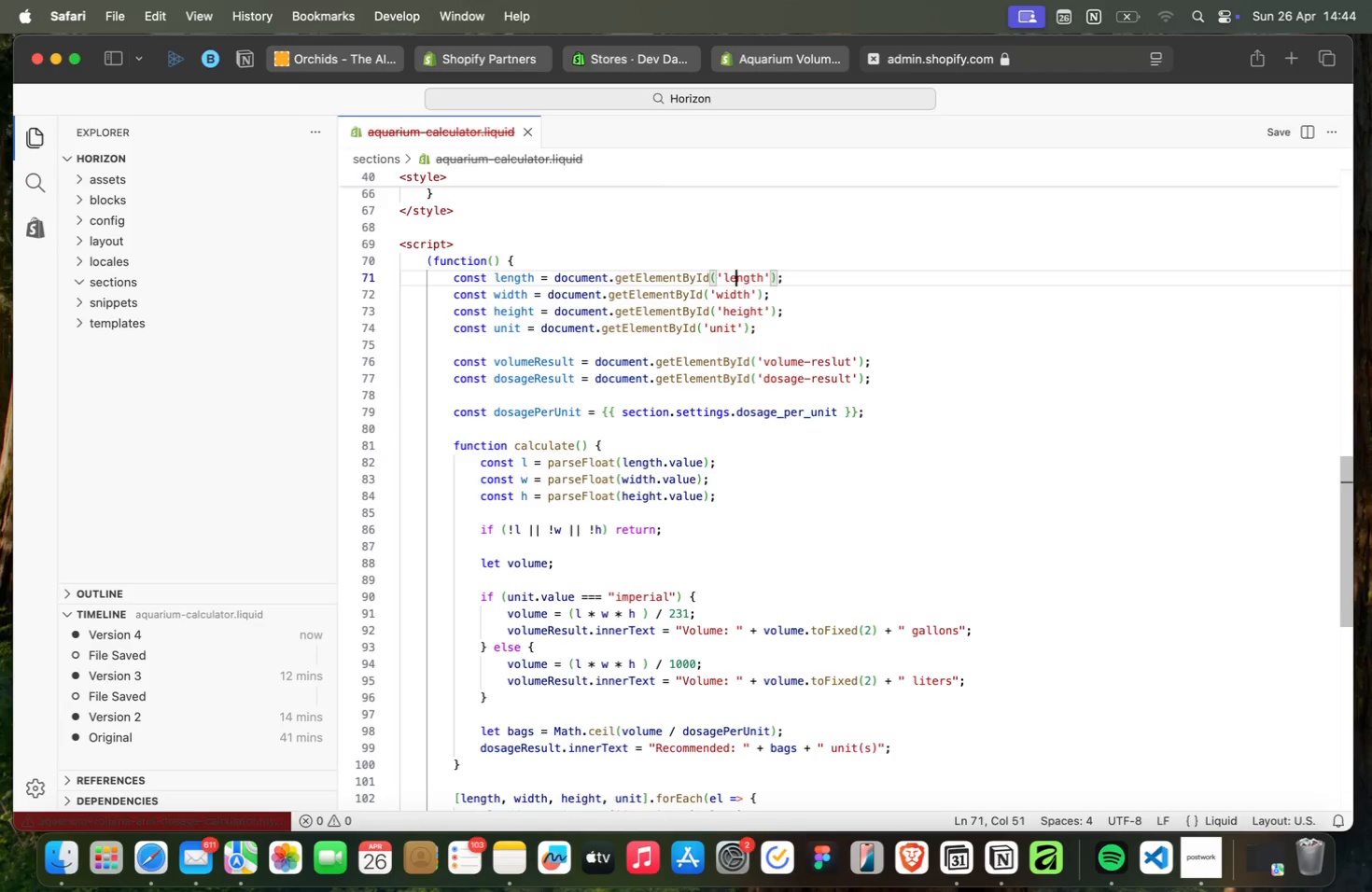 
key(ArrowRight)
 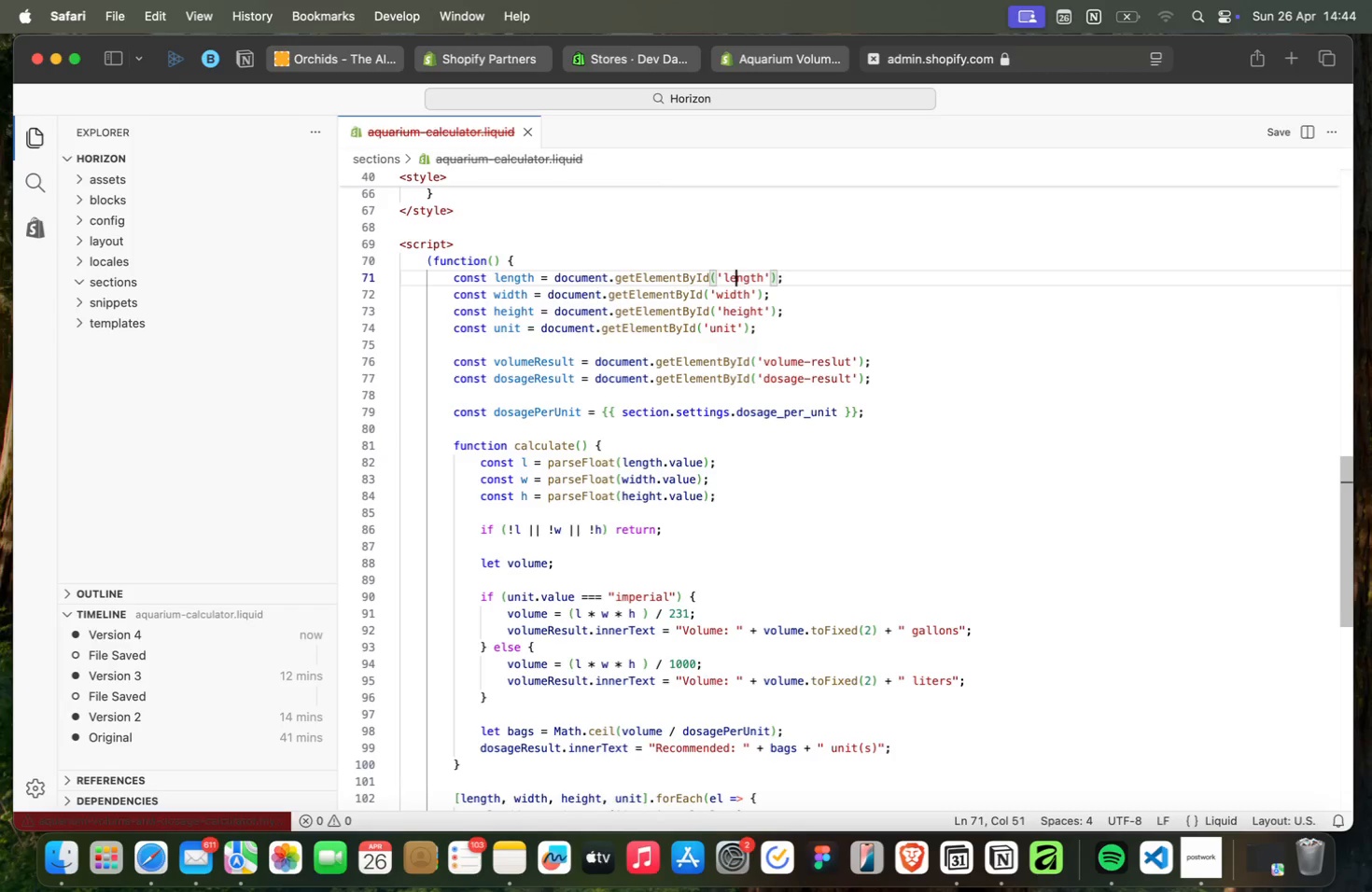 
key(ArrowRight)
 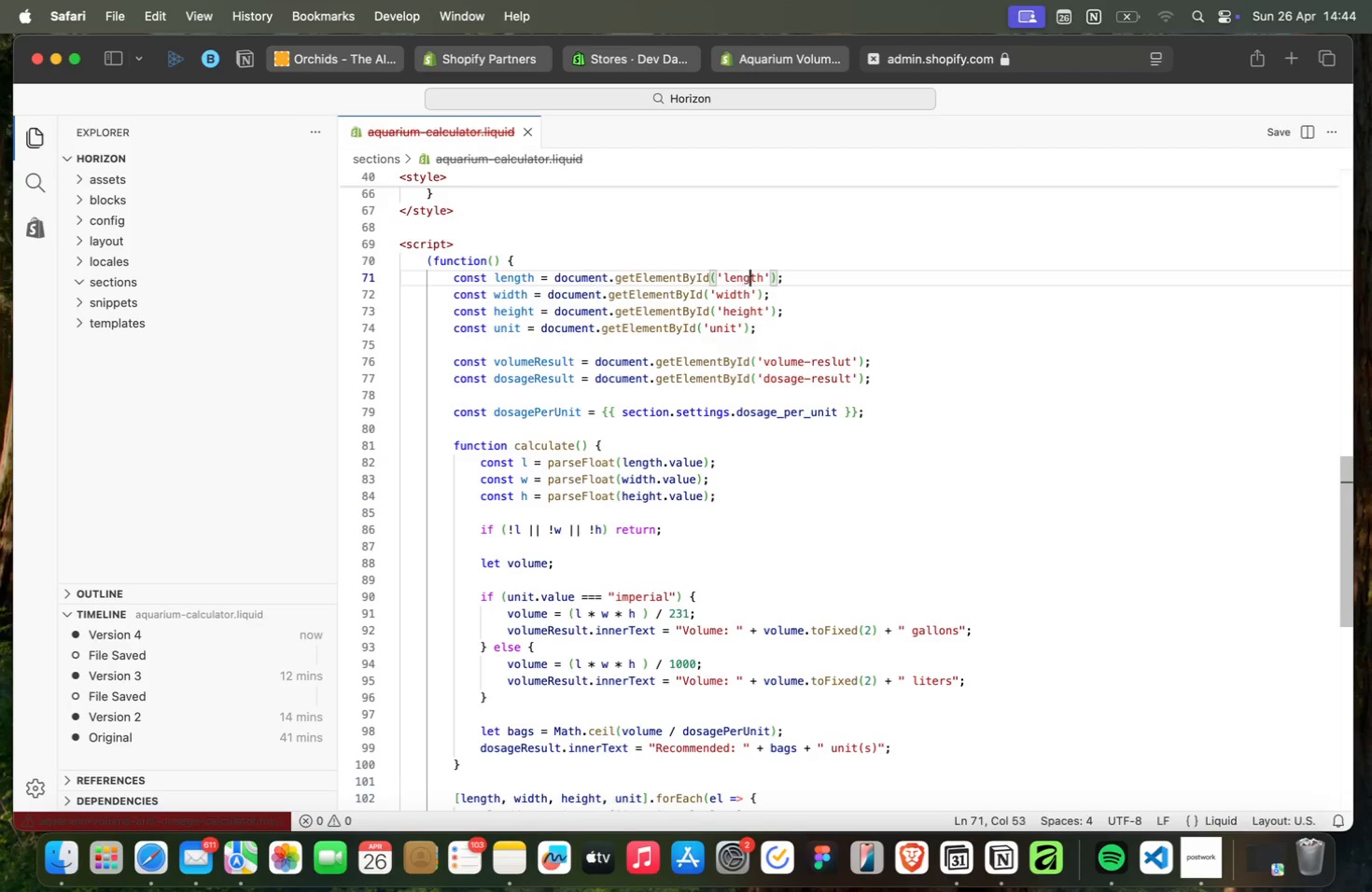 
key(ArrowRight)
 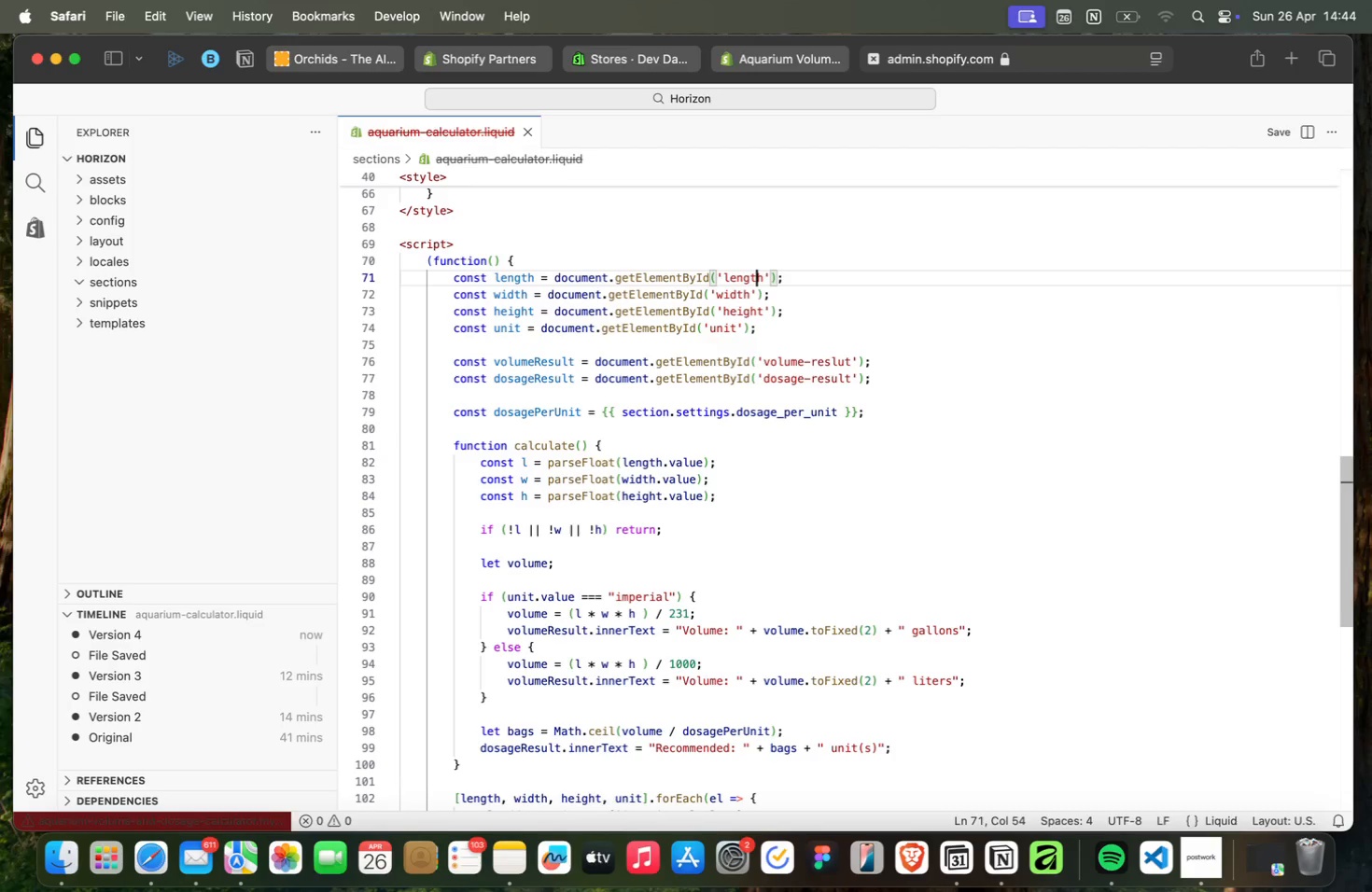 
key(ArrowRight)
 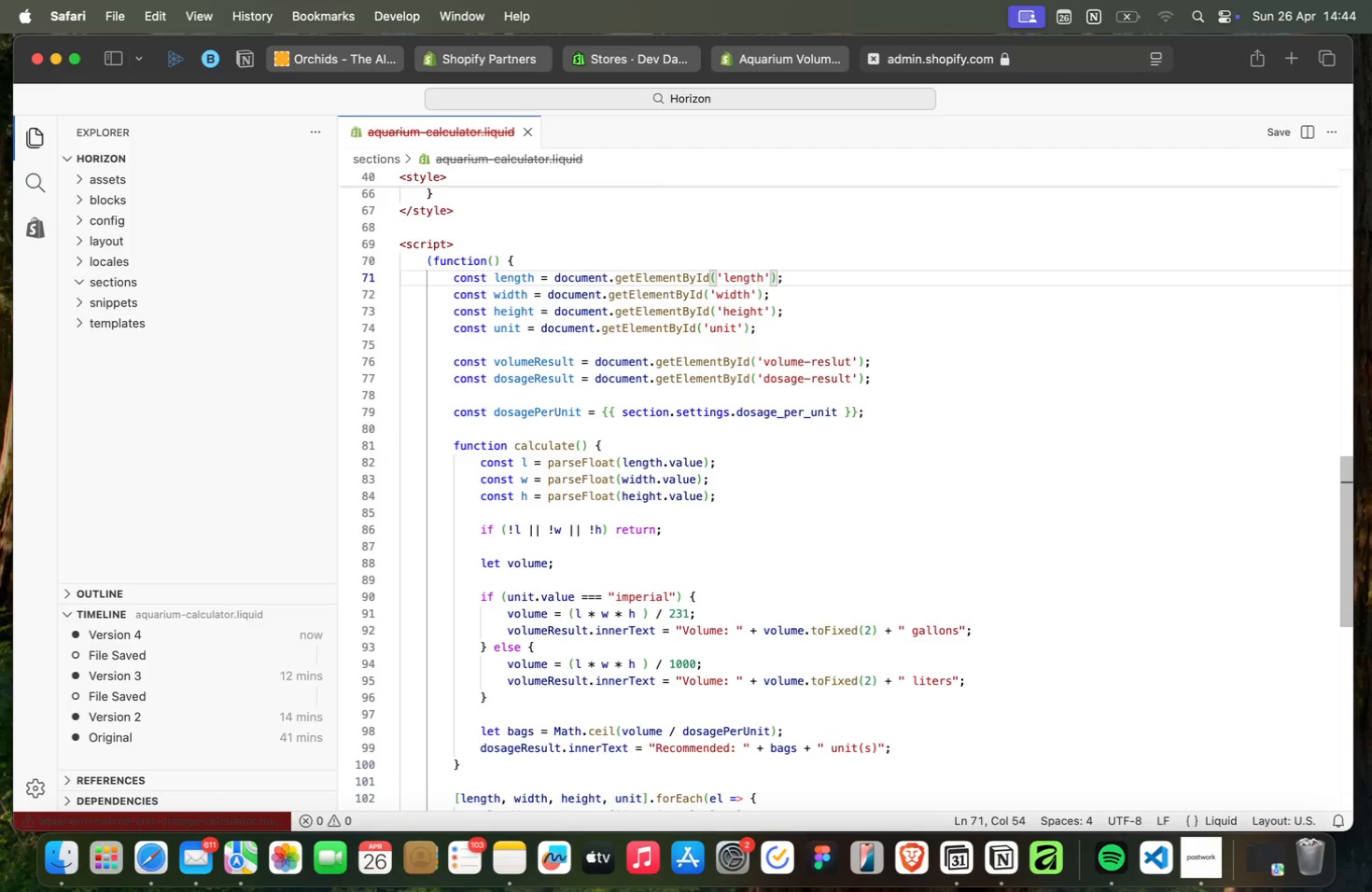 
wait(8.45)
 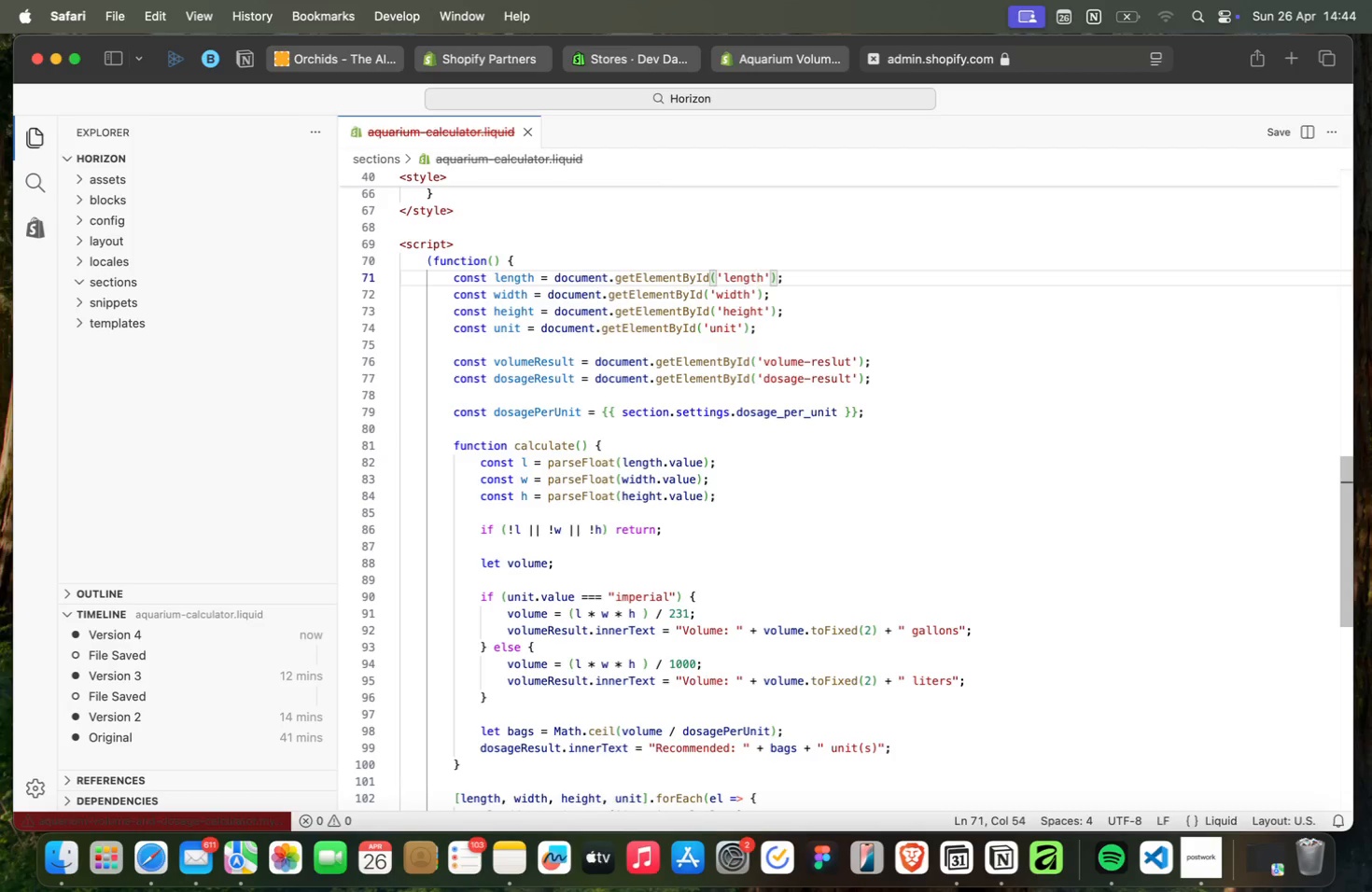 
mouse_move([1169, 23])
 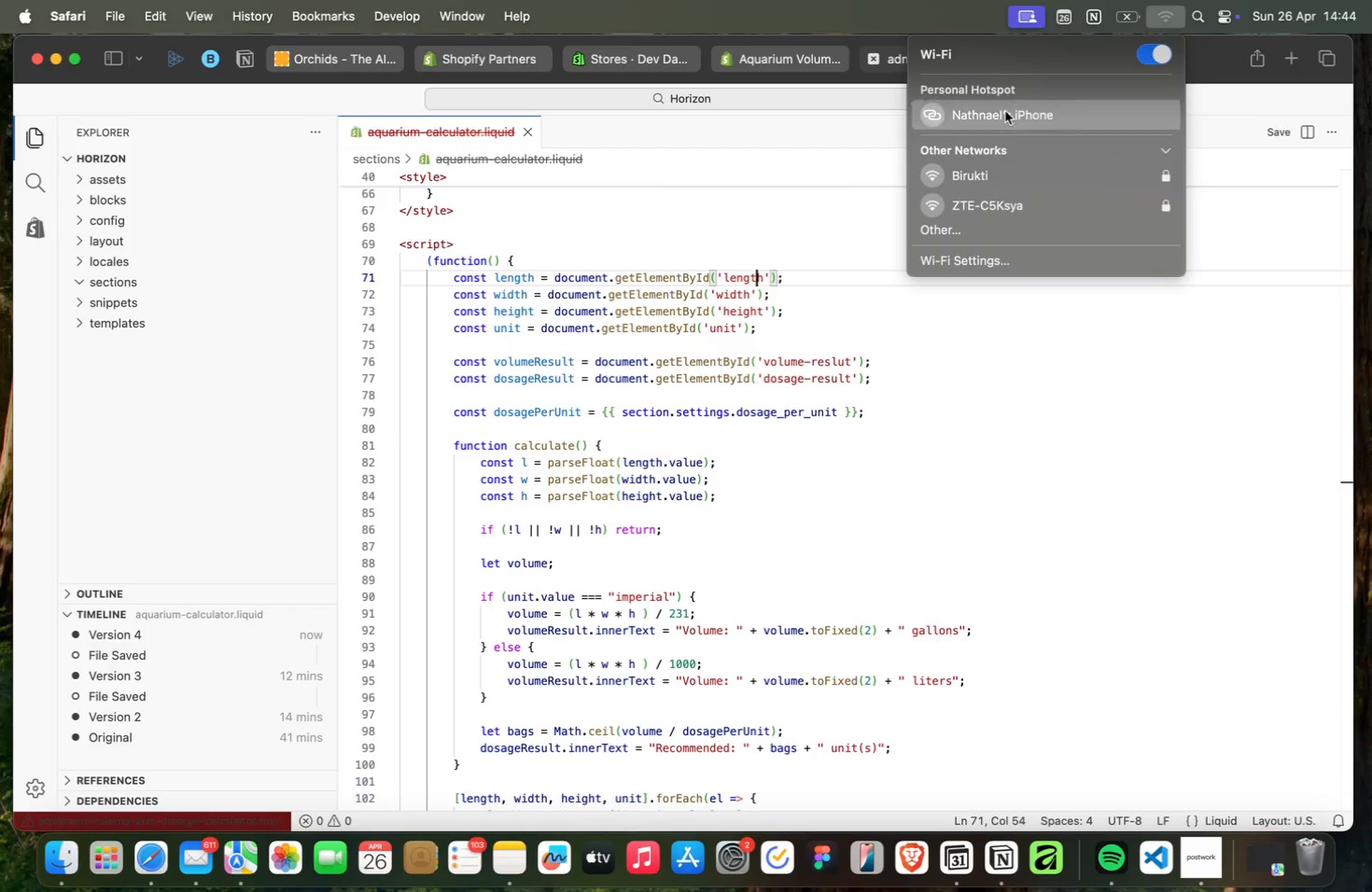 
left_click([998, 122])
 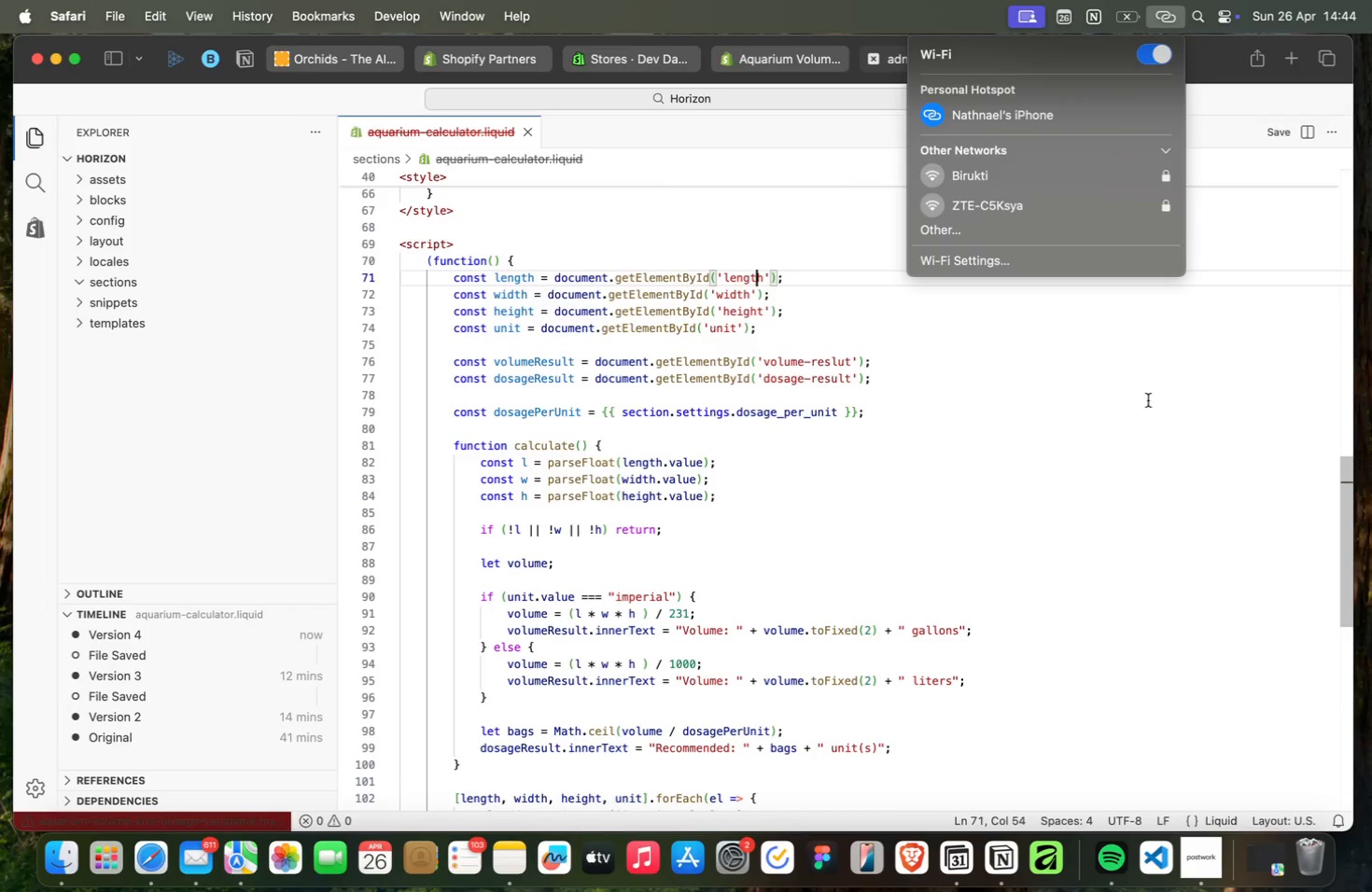 
left_click([1149, 437])